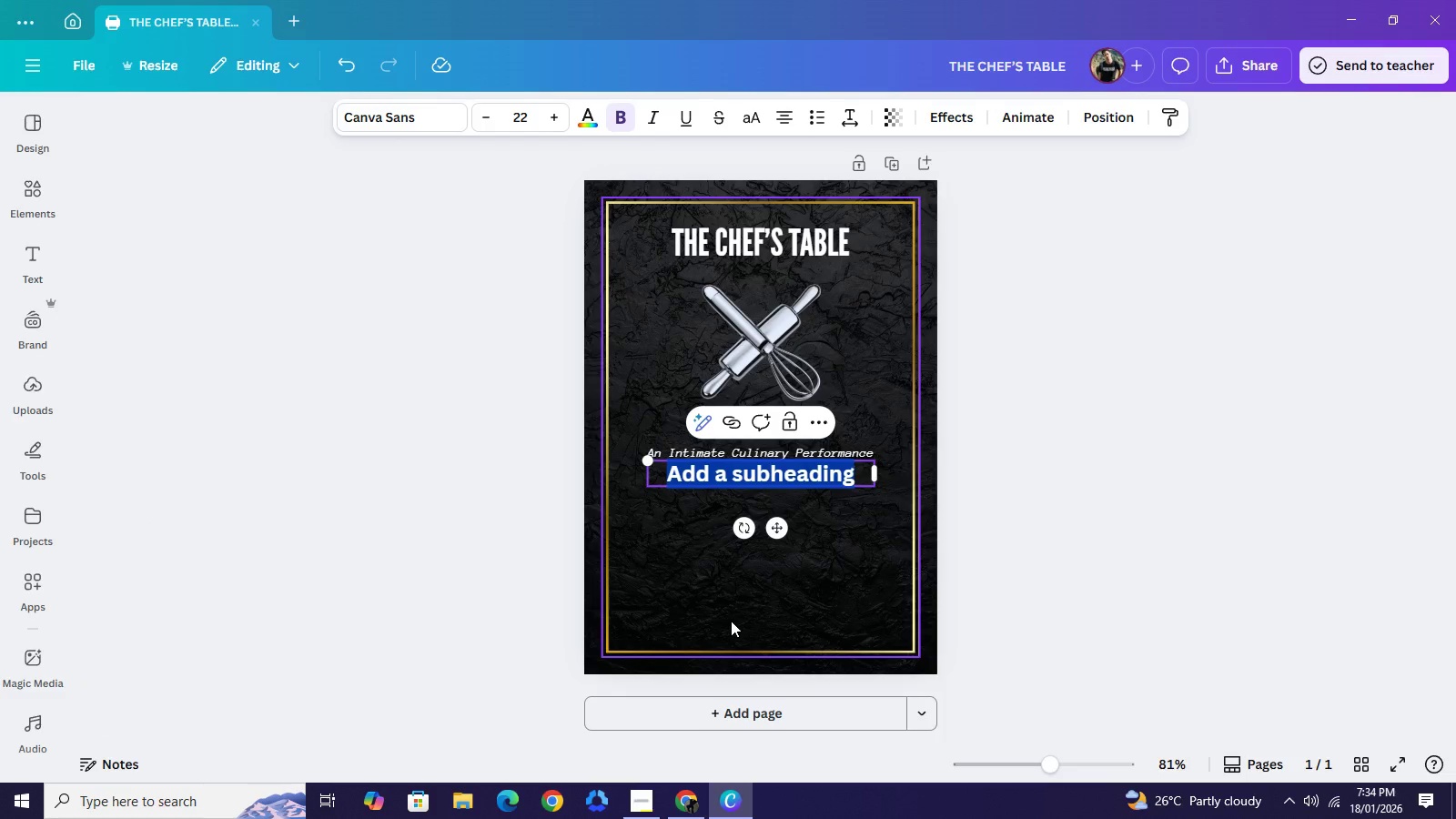 
wait(5.94)
 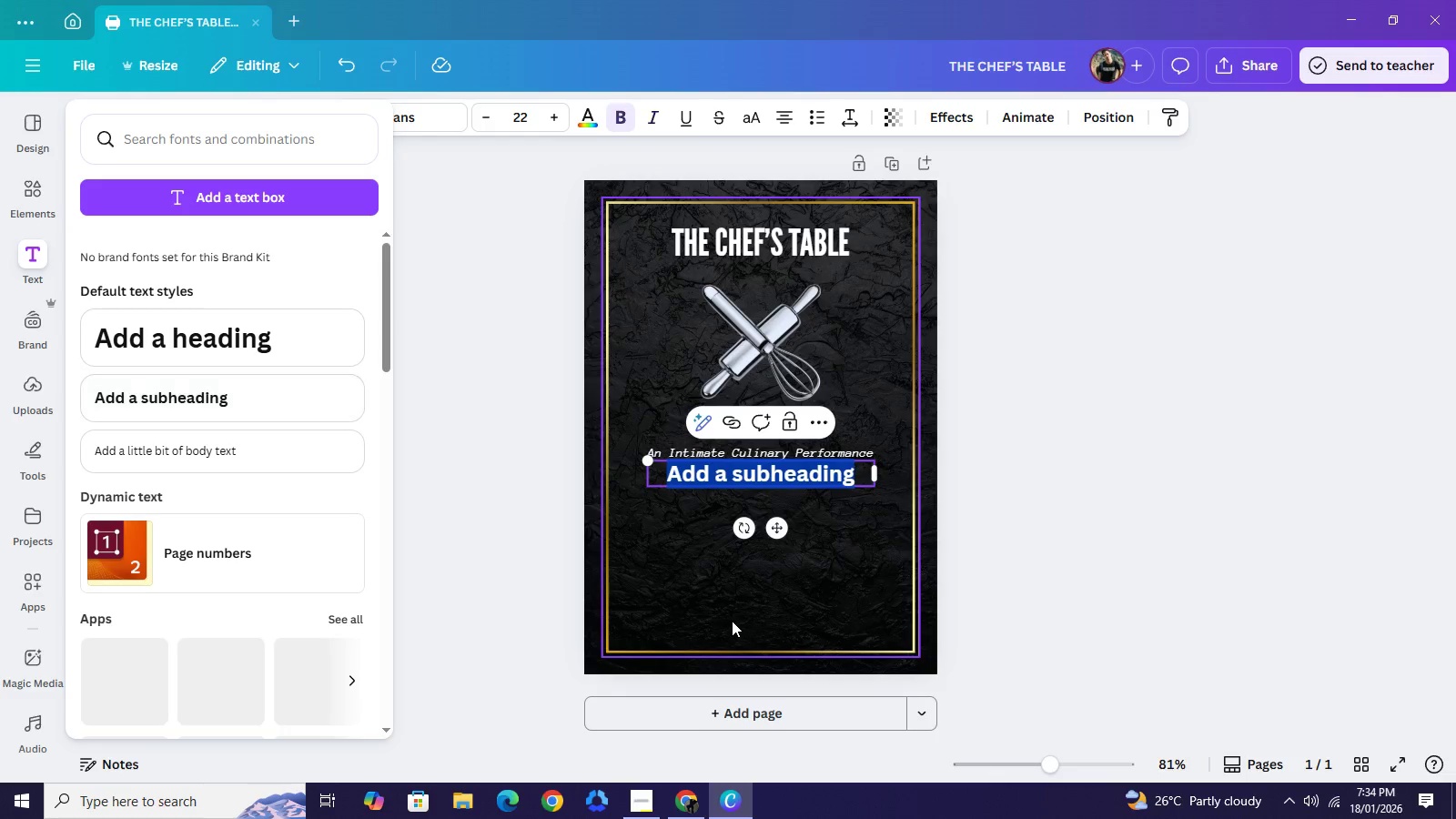 
type(In Honor)
key(Backspace)
key(Backspace)
key(Backspace)
key(Backspace)
key(Backspace)
key(Backspace)
key(Backspace)
type(N HONOR OF C)
key(Backspace)
type(BR)
key(Backspace)
key(Backspace)
type(ROBERT'S)
 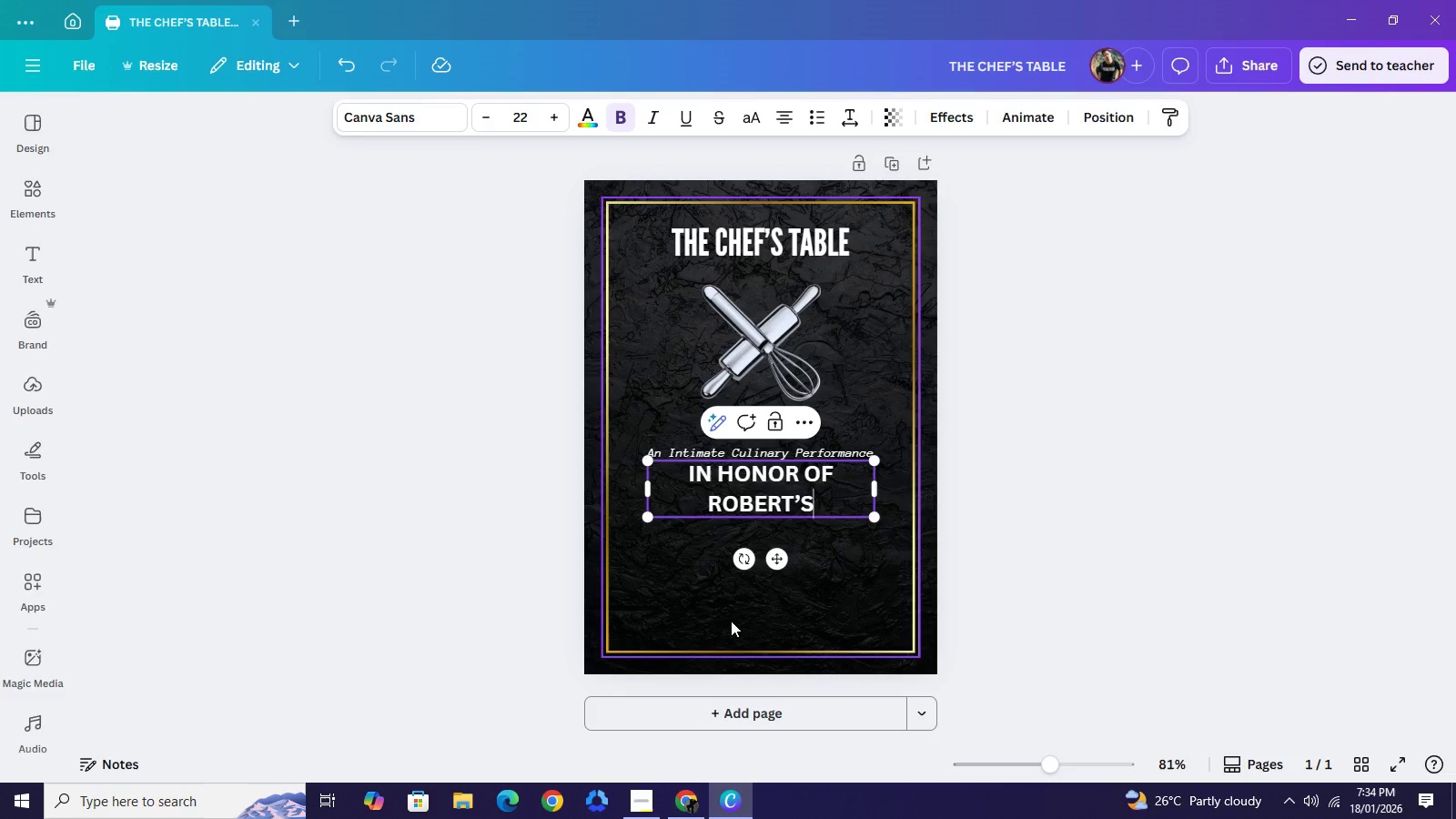 
wait(5.64)
 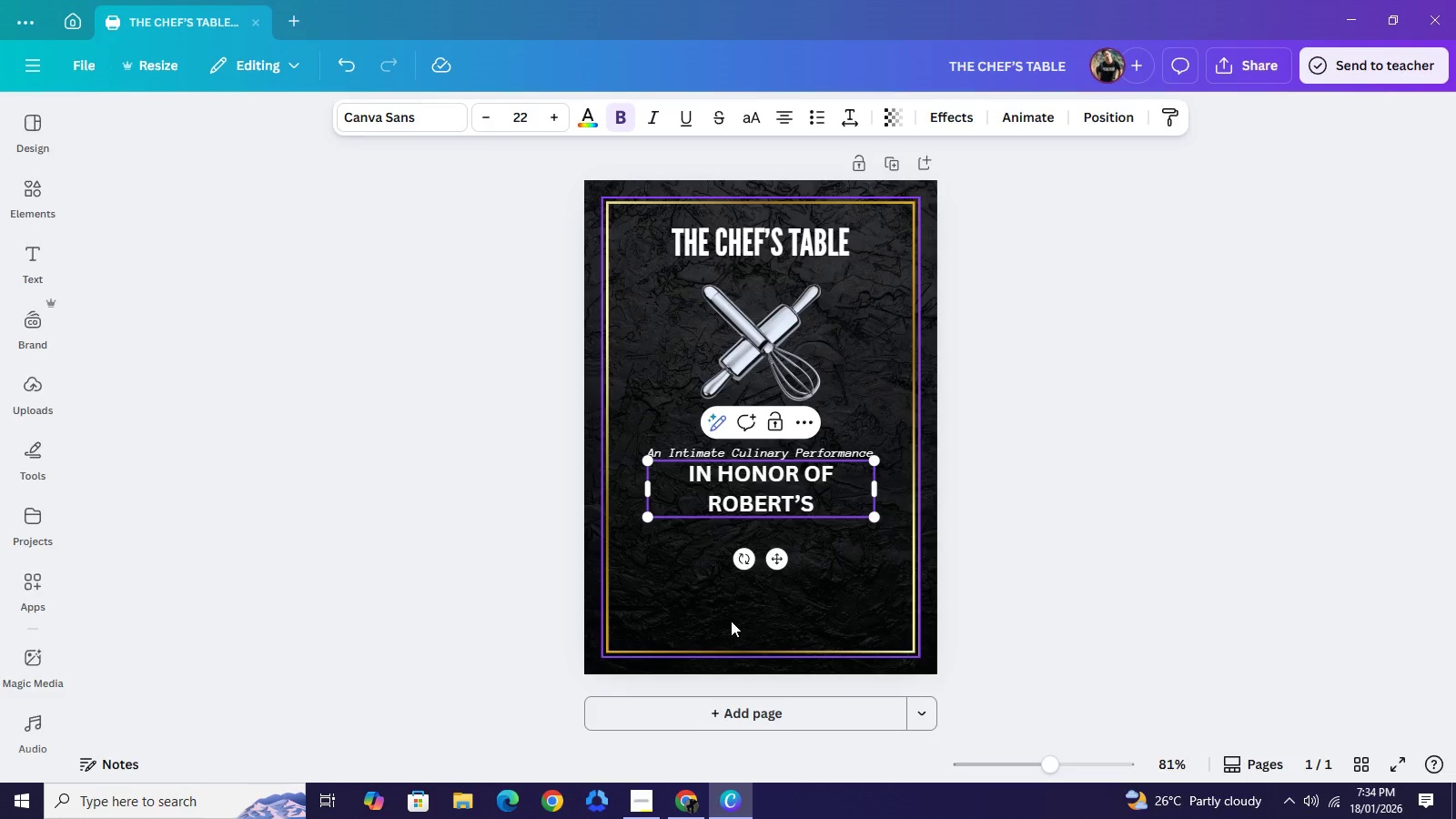 
type( 50 BIRTHDAY)
 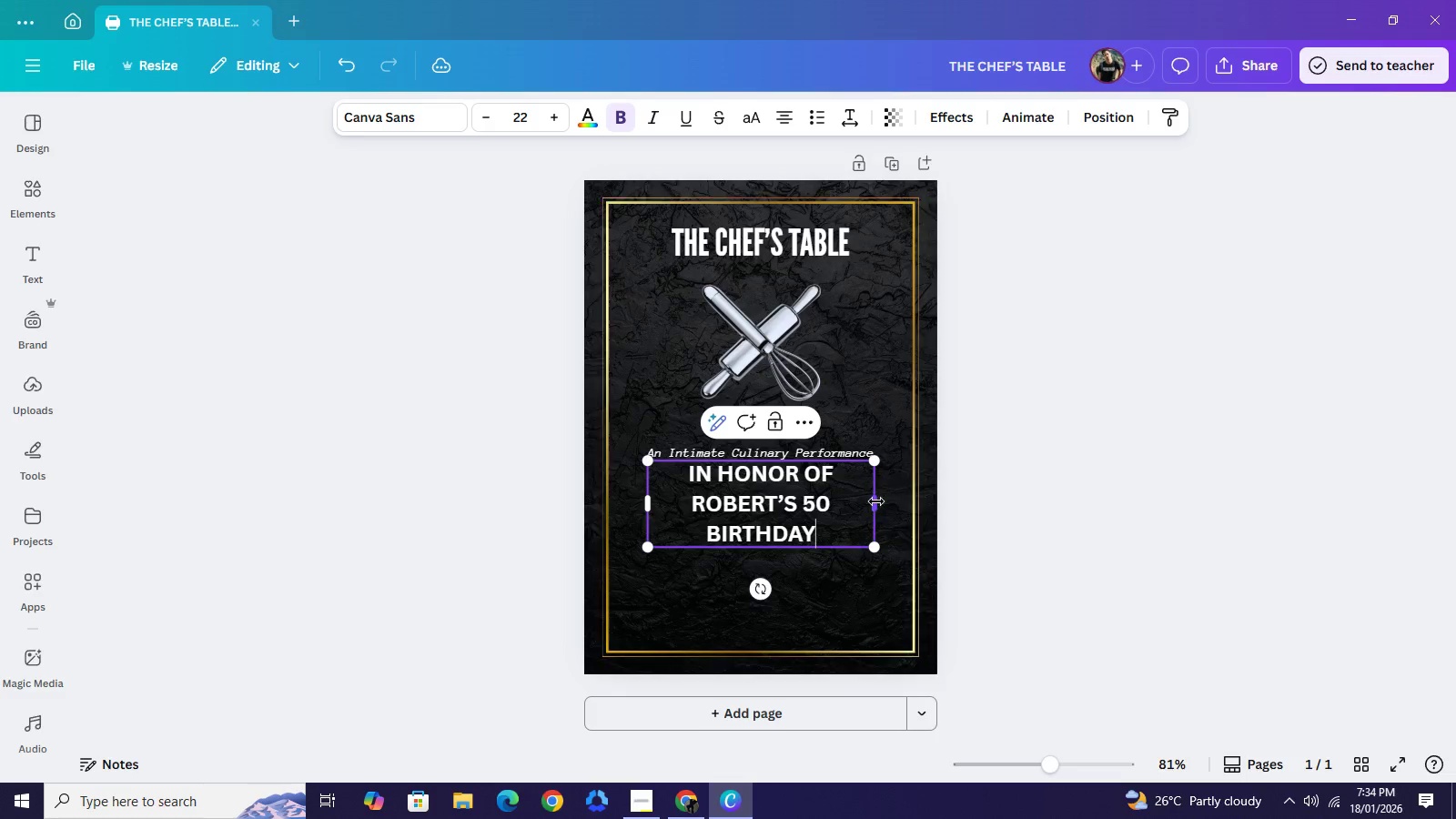 
left_click_drag(start_coordinate=[875, 503], to_coordinate=[1073, 502])
 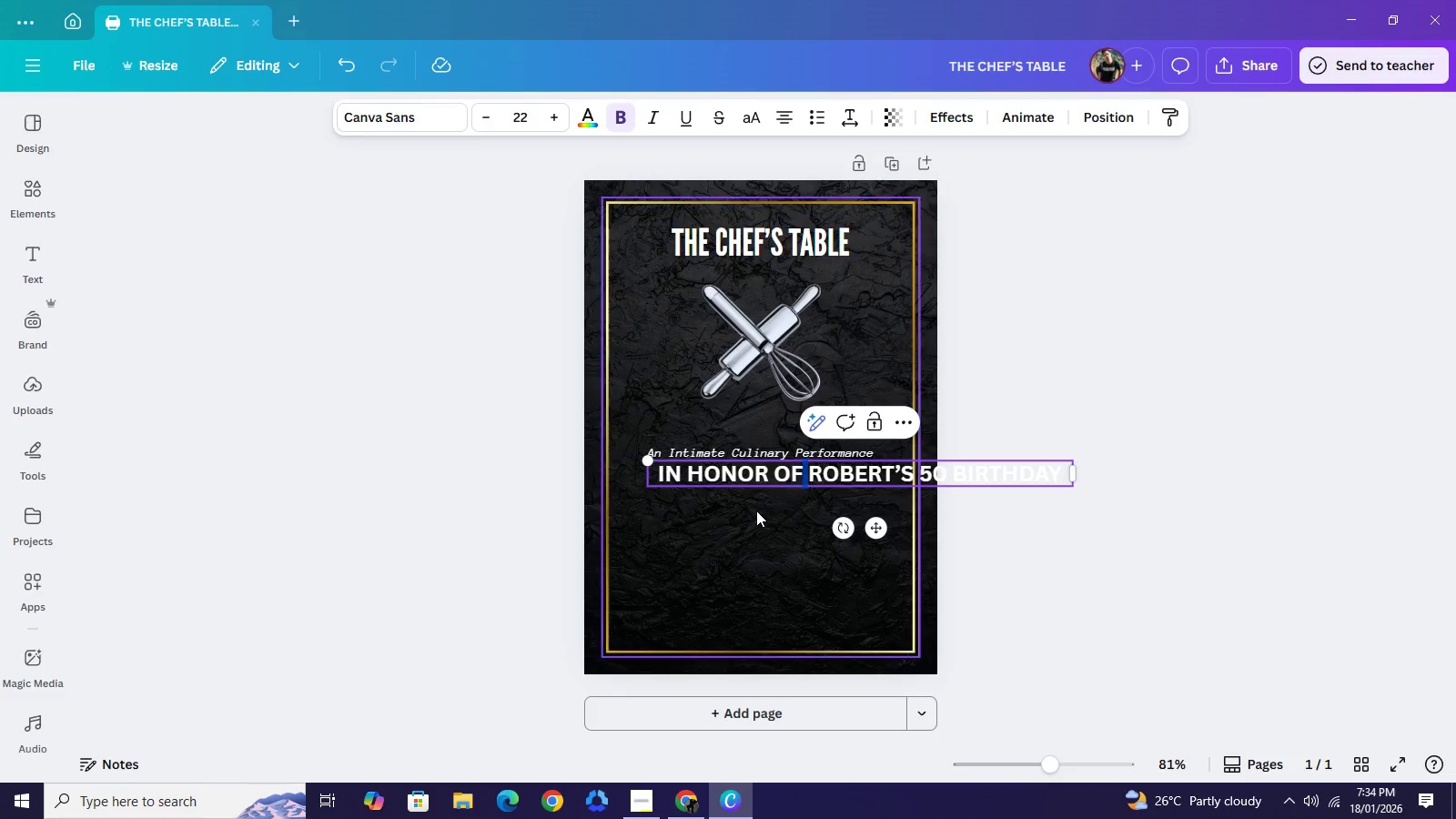 
left_click_drag(start_coordinate=[811, 482], to_coordinate=[748, 509])
 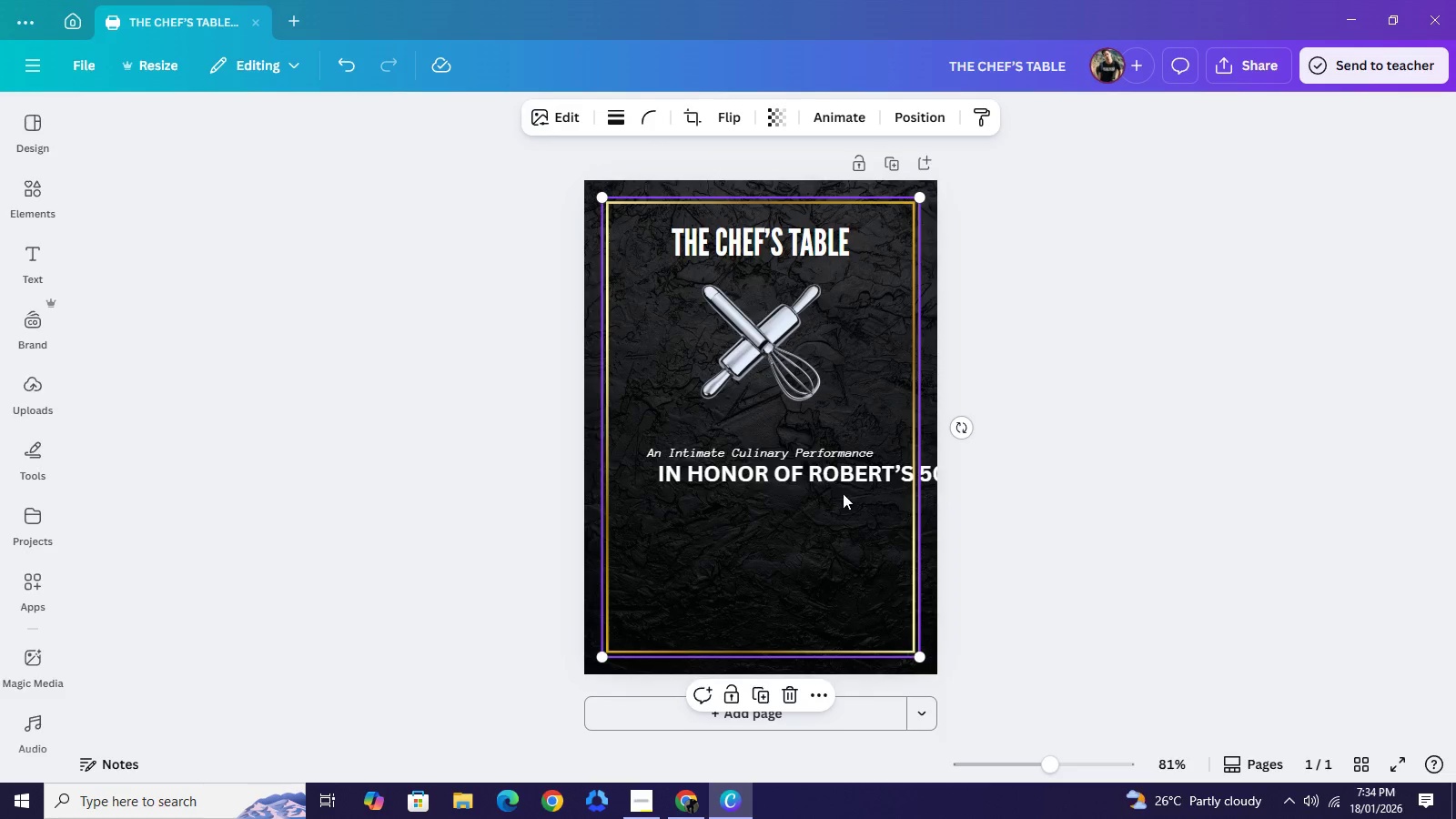 
left_click([843, 493])
 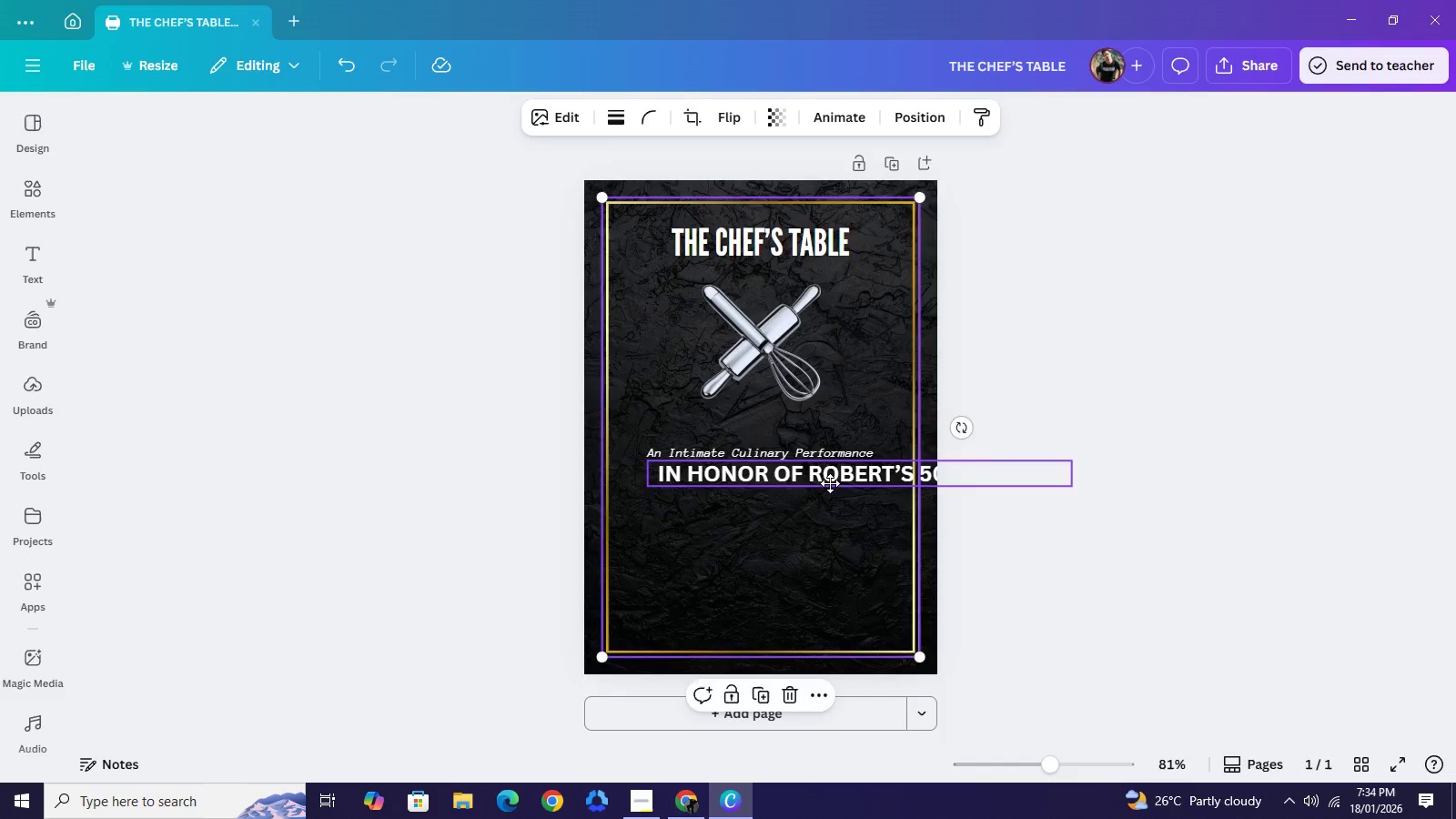 
left_click_drag(start_coordinate=[843, 480], to_coordinate=[787, 498])
 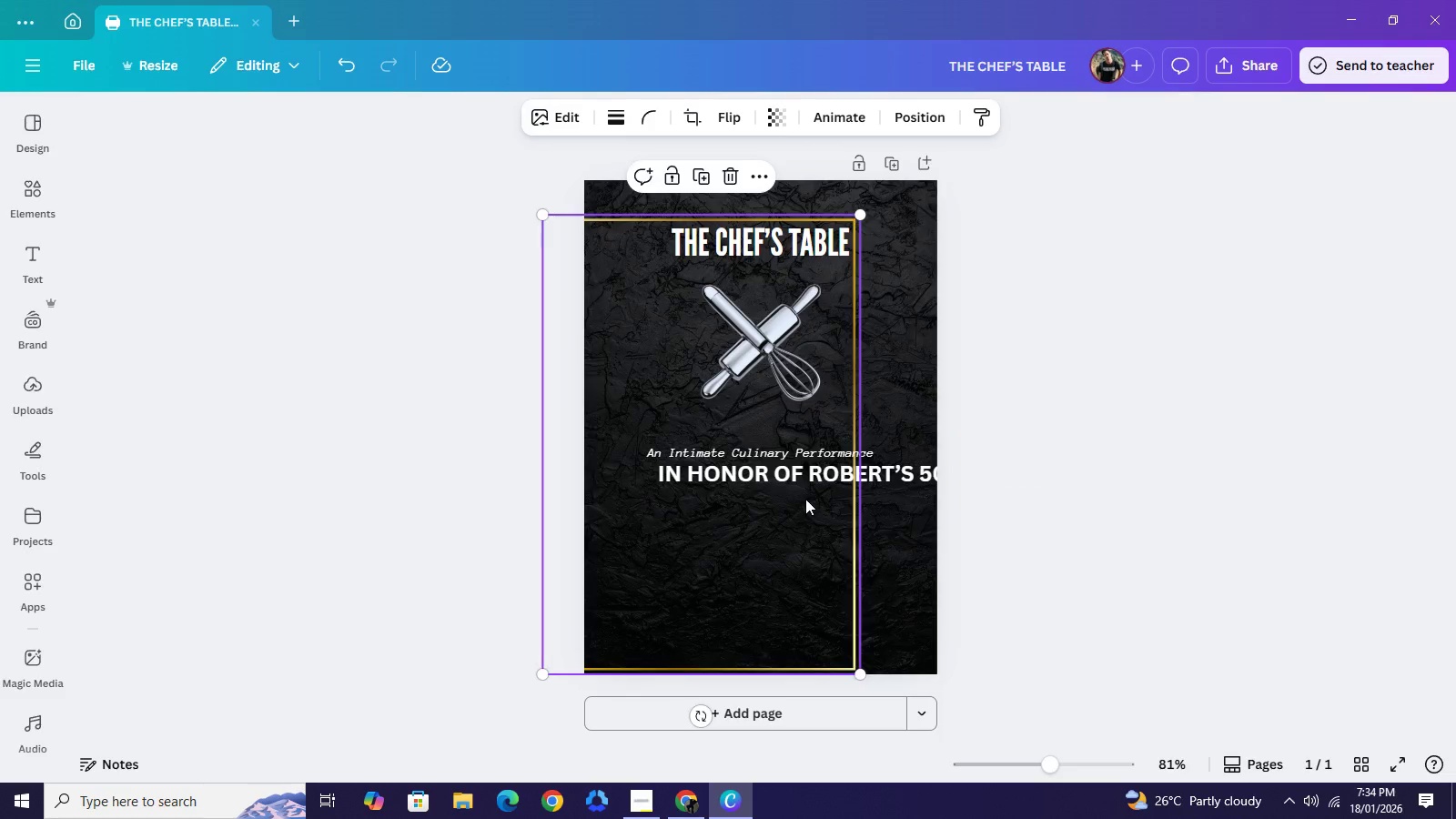 
key(Control+Z)
 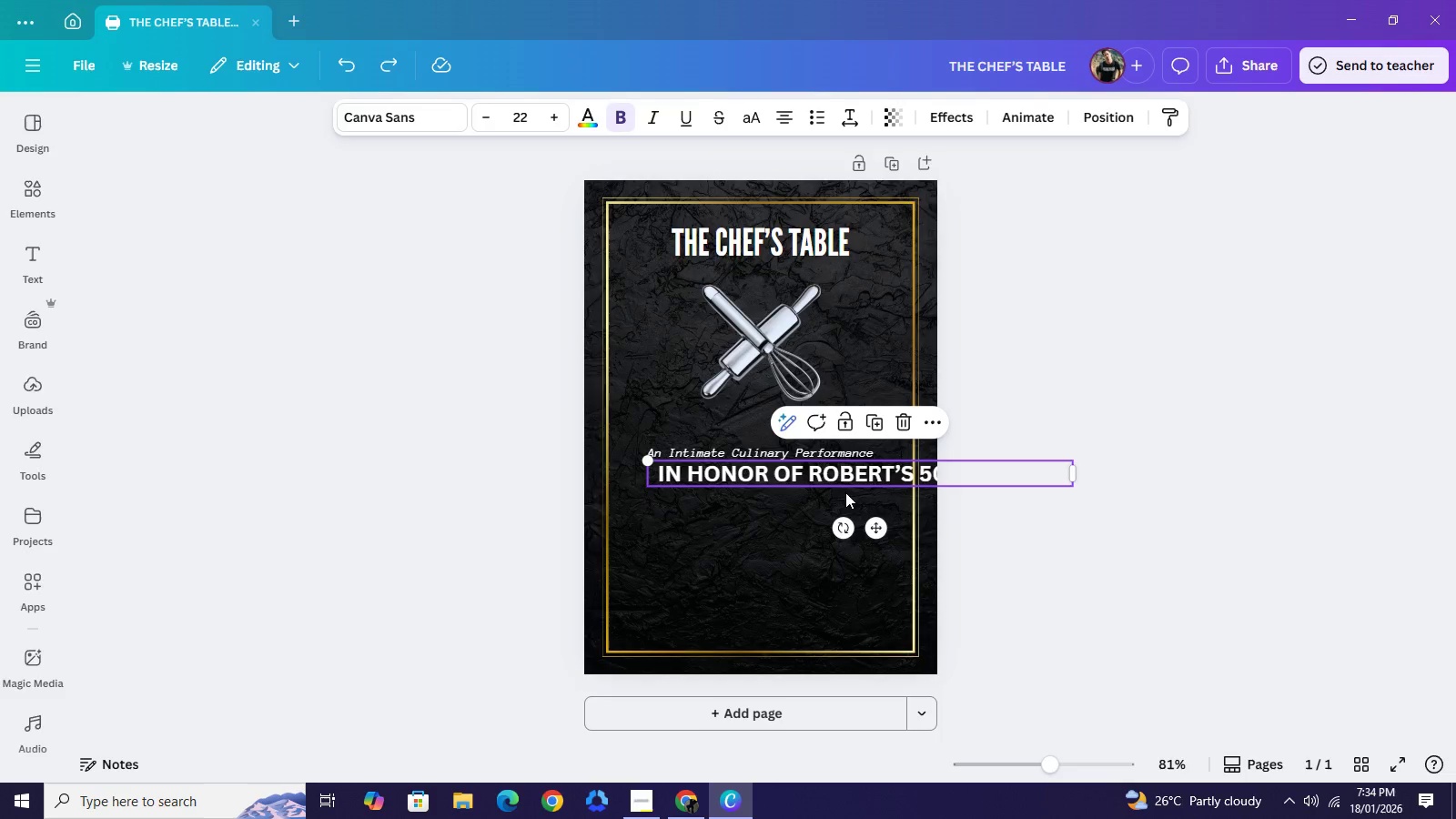 
left_click([833, 478])
 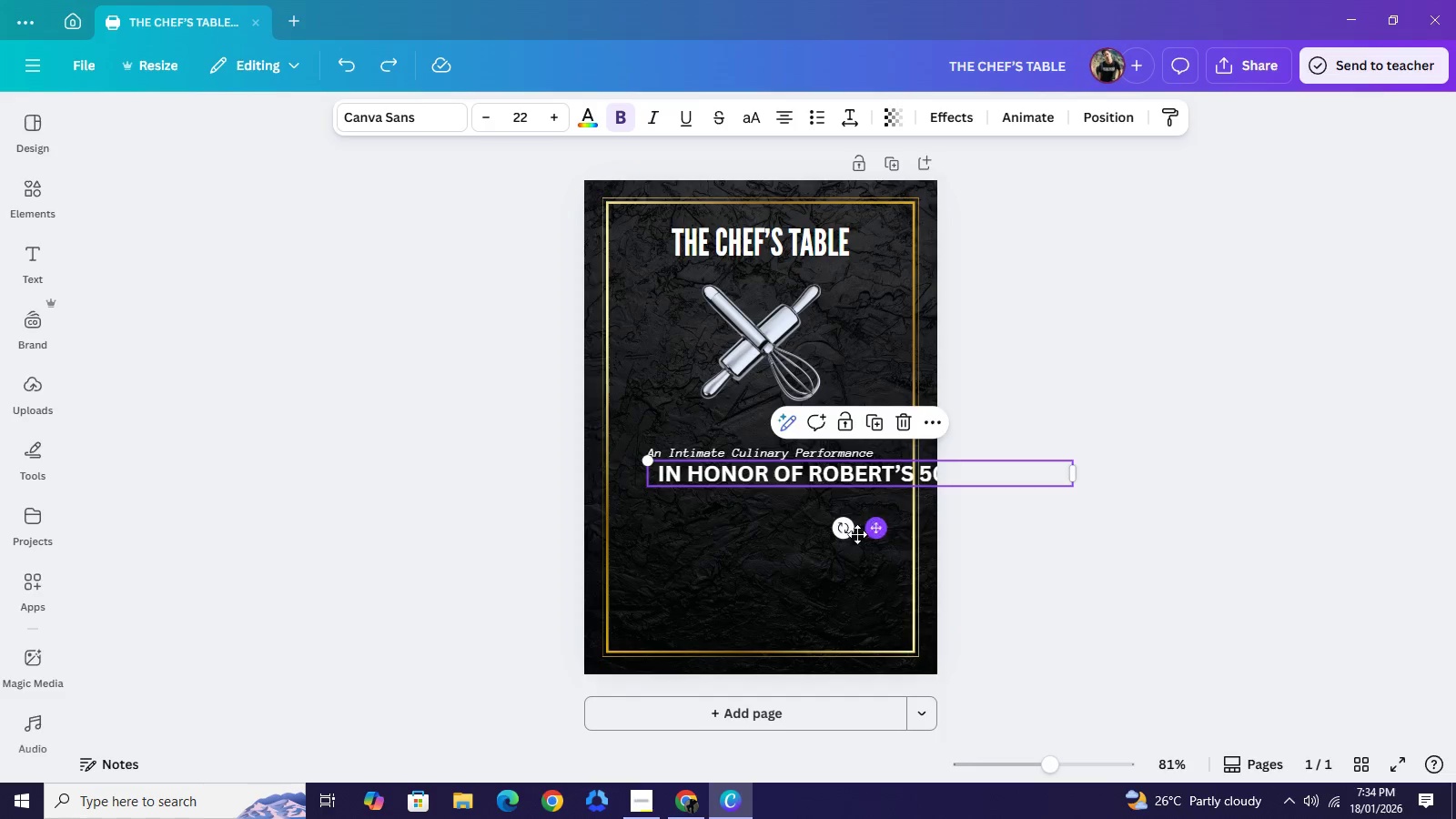 
left_click_drag(start_coordinate=[878, 529], to_coordinate=[807, 547])
 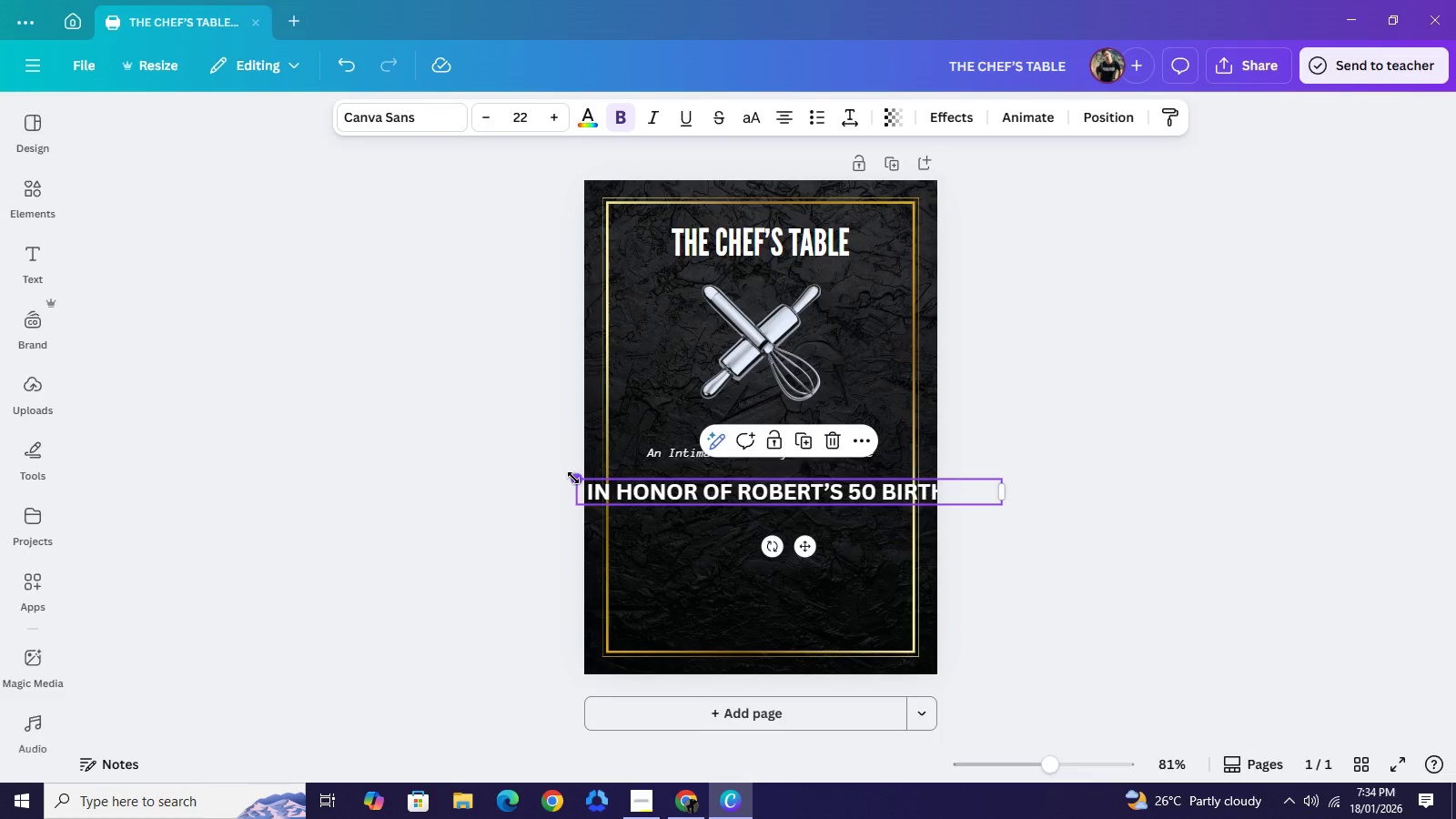 
left_click_drag(start_coordinate=[573, 478], to_coordinate=[657, 508])
 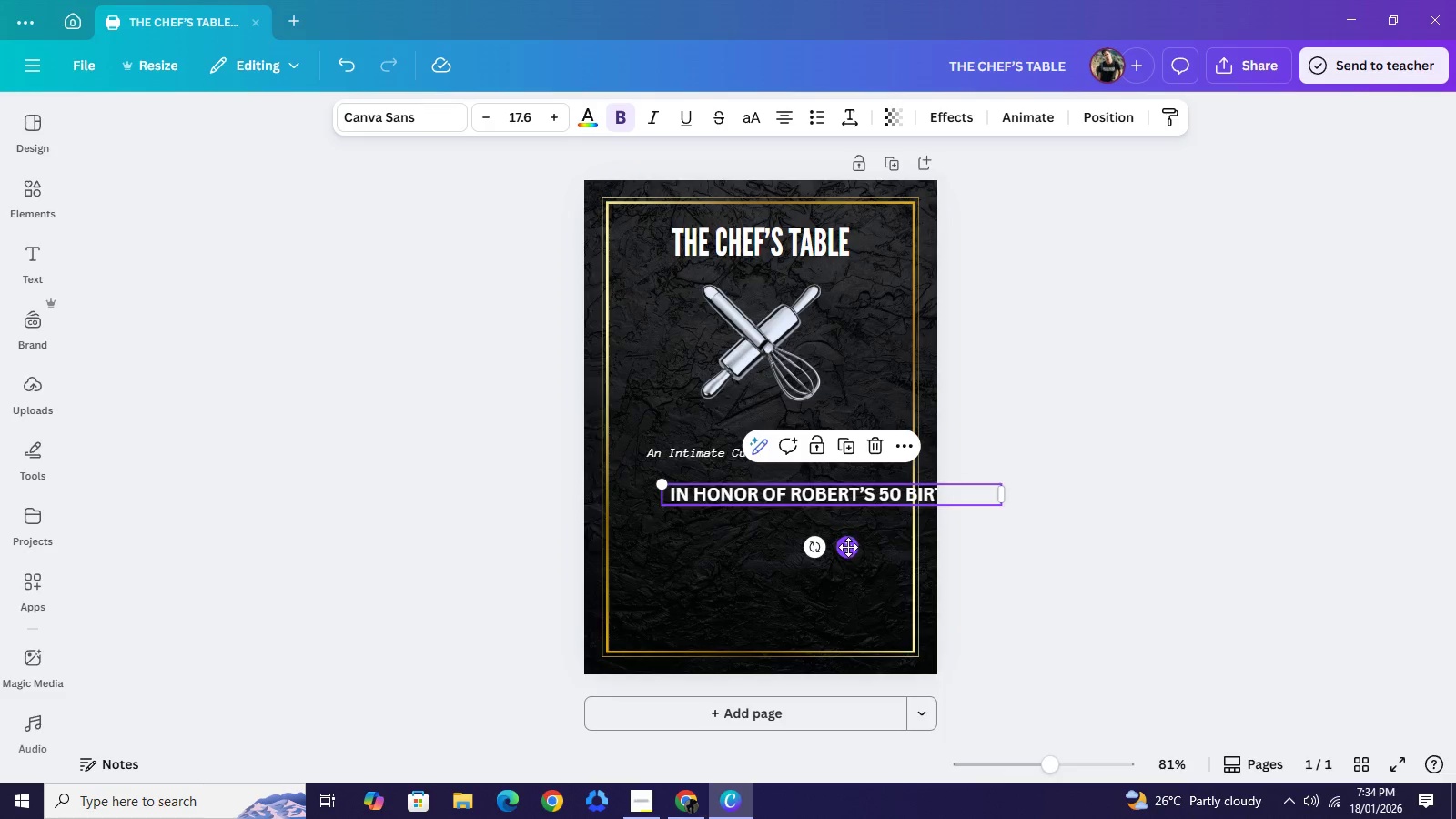 
left_click_drag(start_coordinate=[849, 547], to_coordinate=[784, 545])
 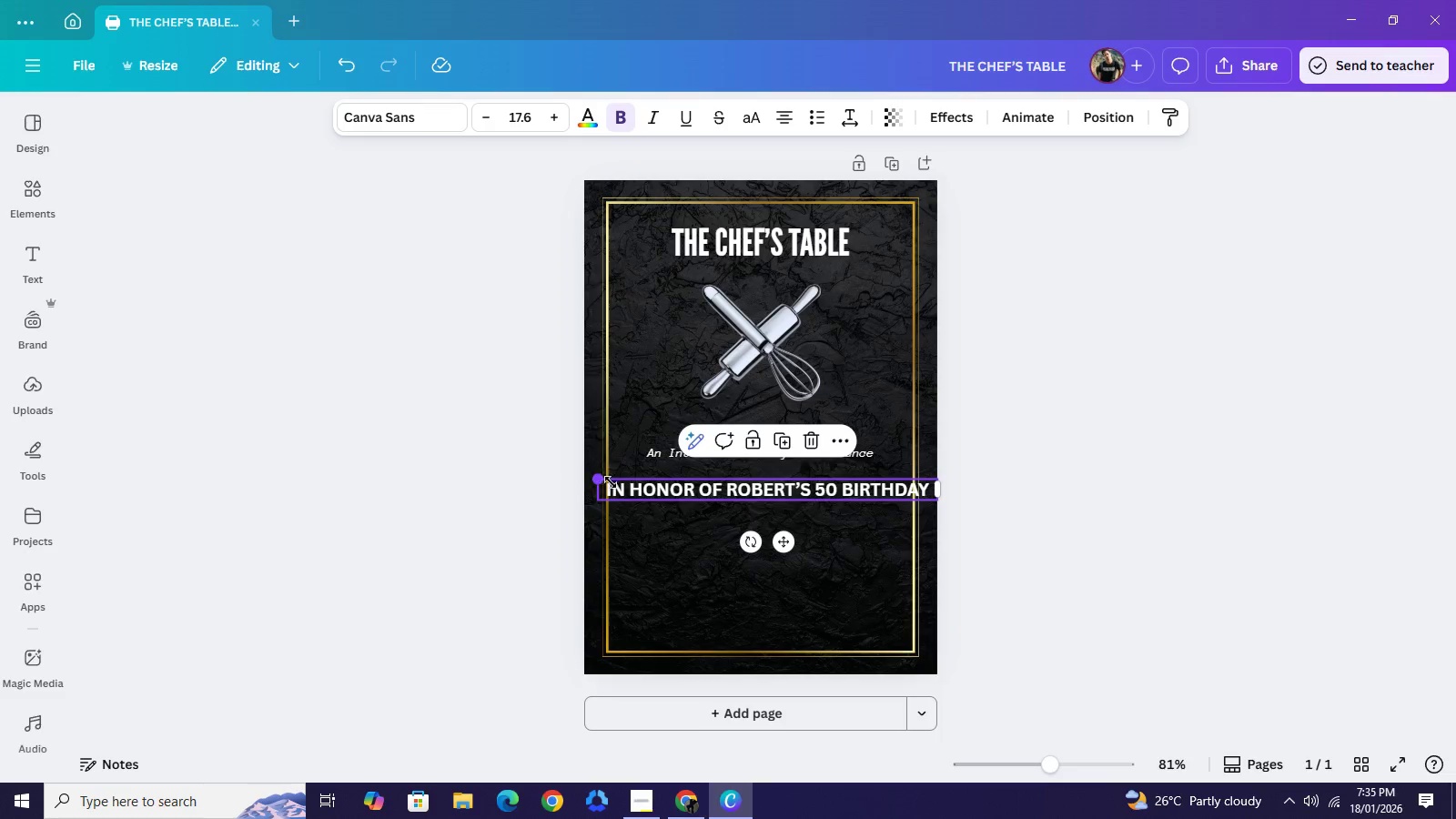 
left_click_drag(start_coordinate=[596, 478], to_coordinate=[628, 489])
 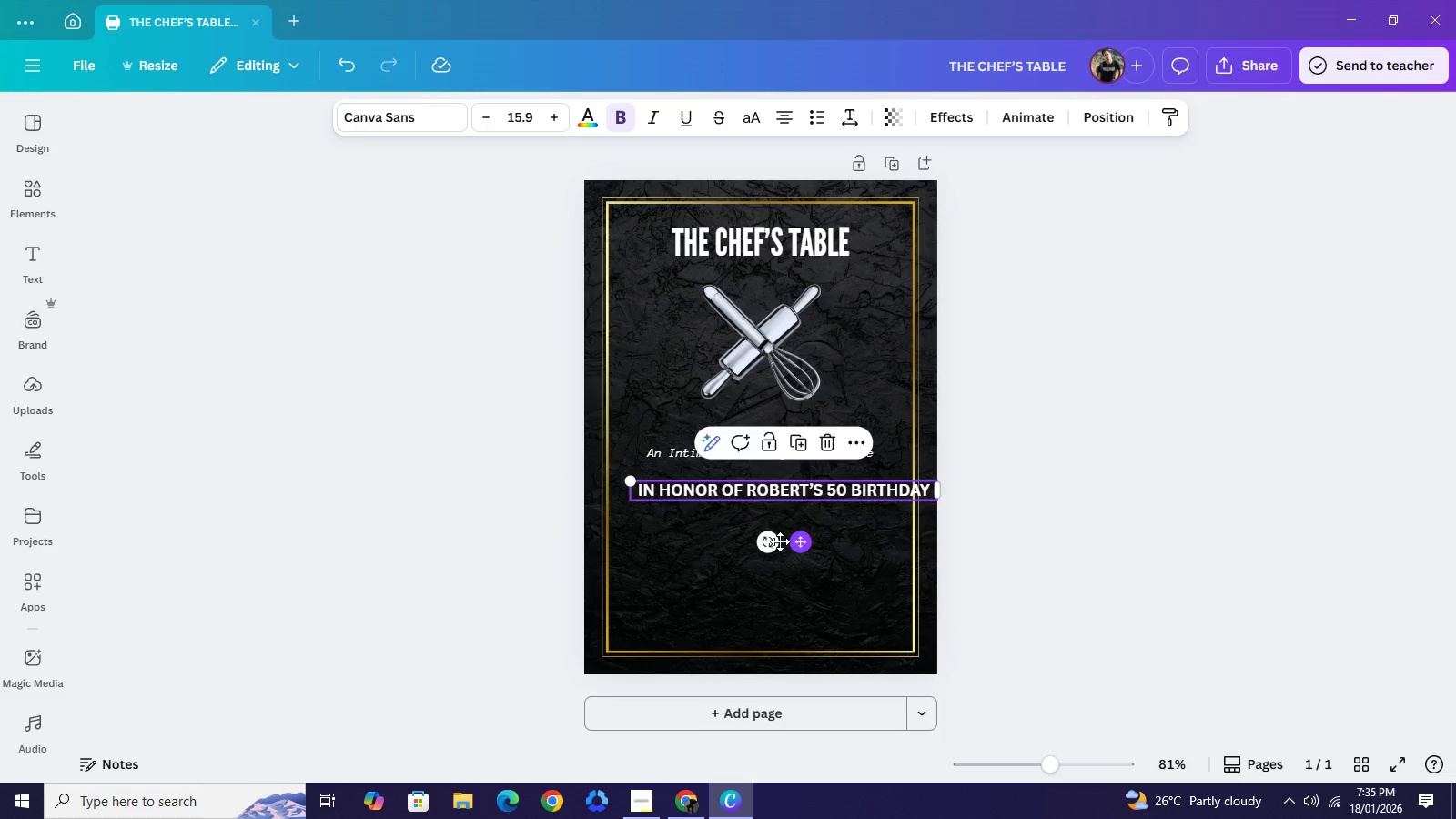 
left_click_drag(start_coordinate=[801, 544], to_coordinate=[780, 535])
 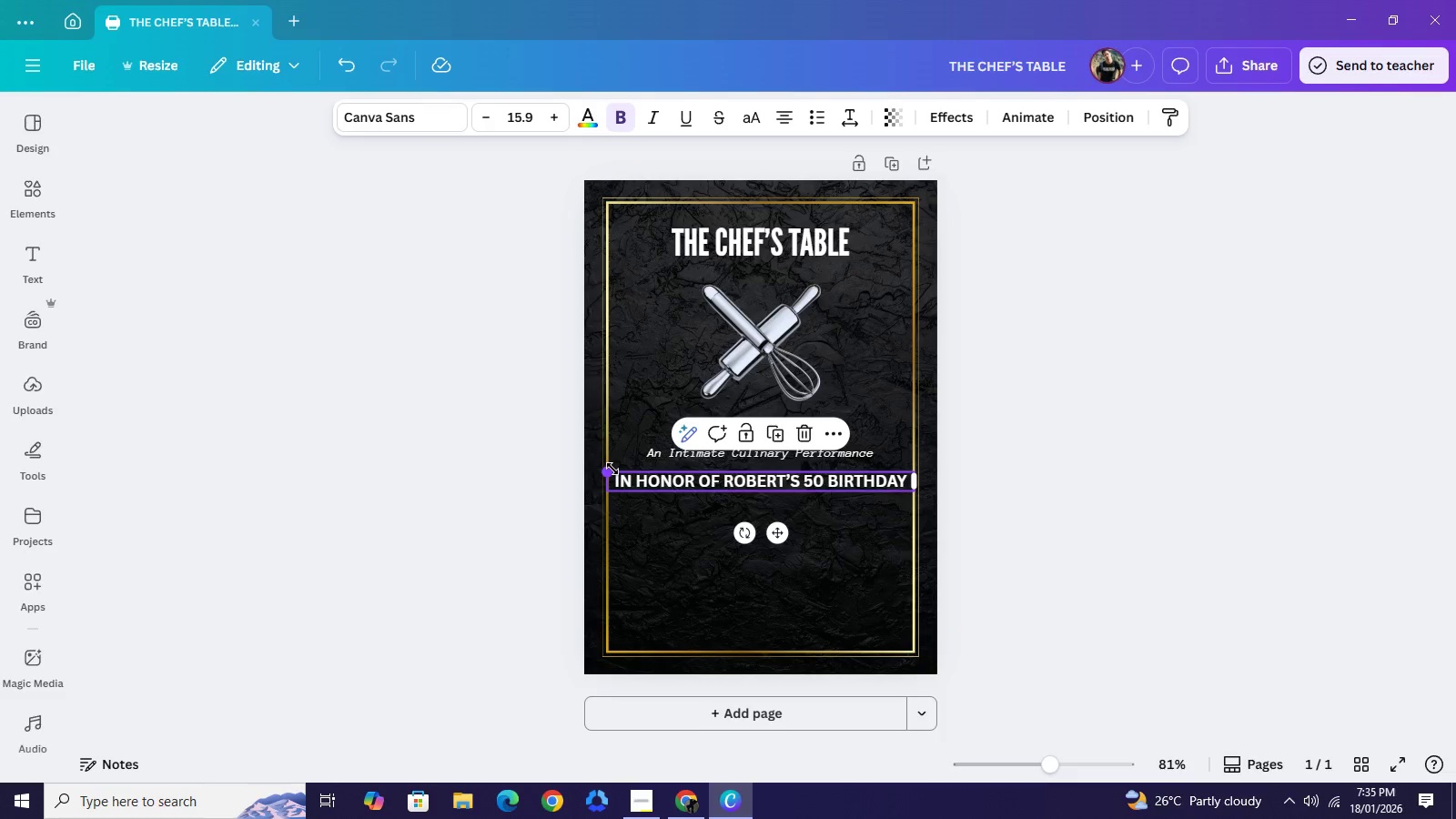 
left_click_drag(start_coordinate=[612, 469], to_coordinate=[622, 479])
 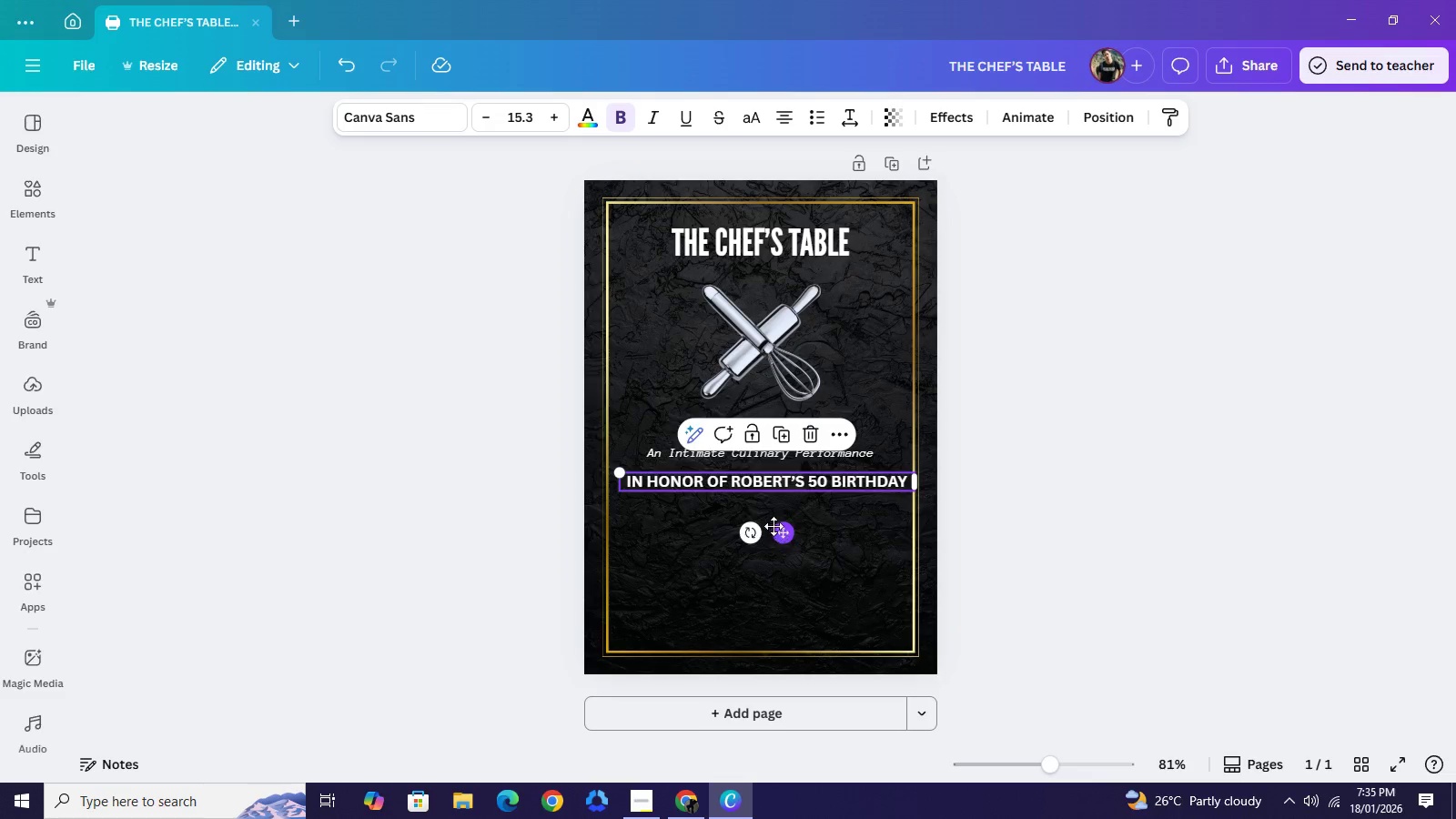 
left_click_drag(start_coordinate=[781, 537], to_coordinate=[775, 546])
 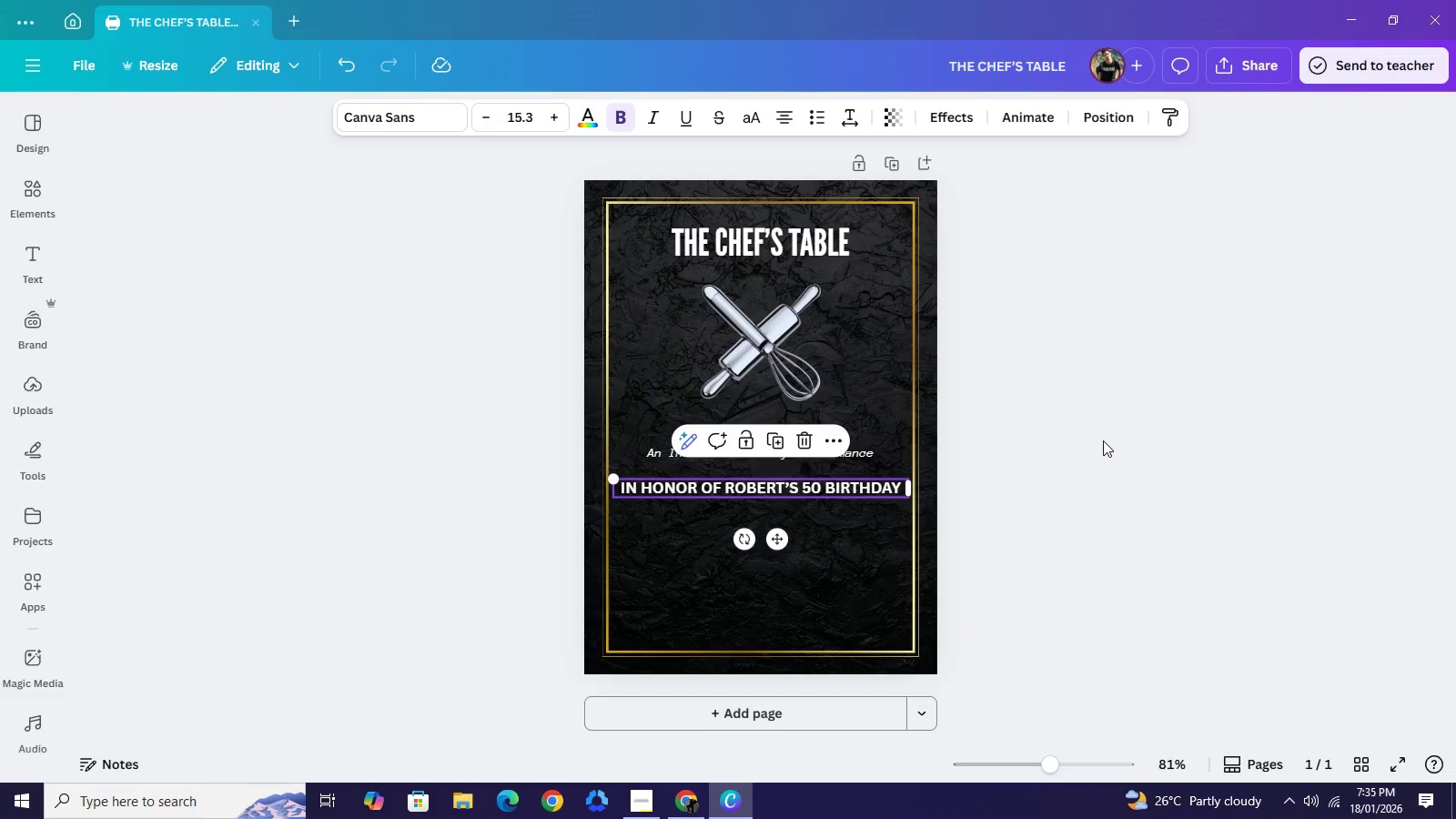 
left_click([1103, 440])
 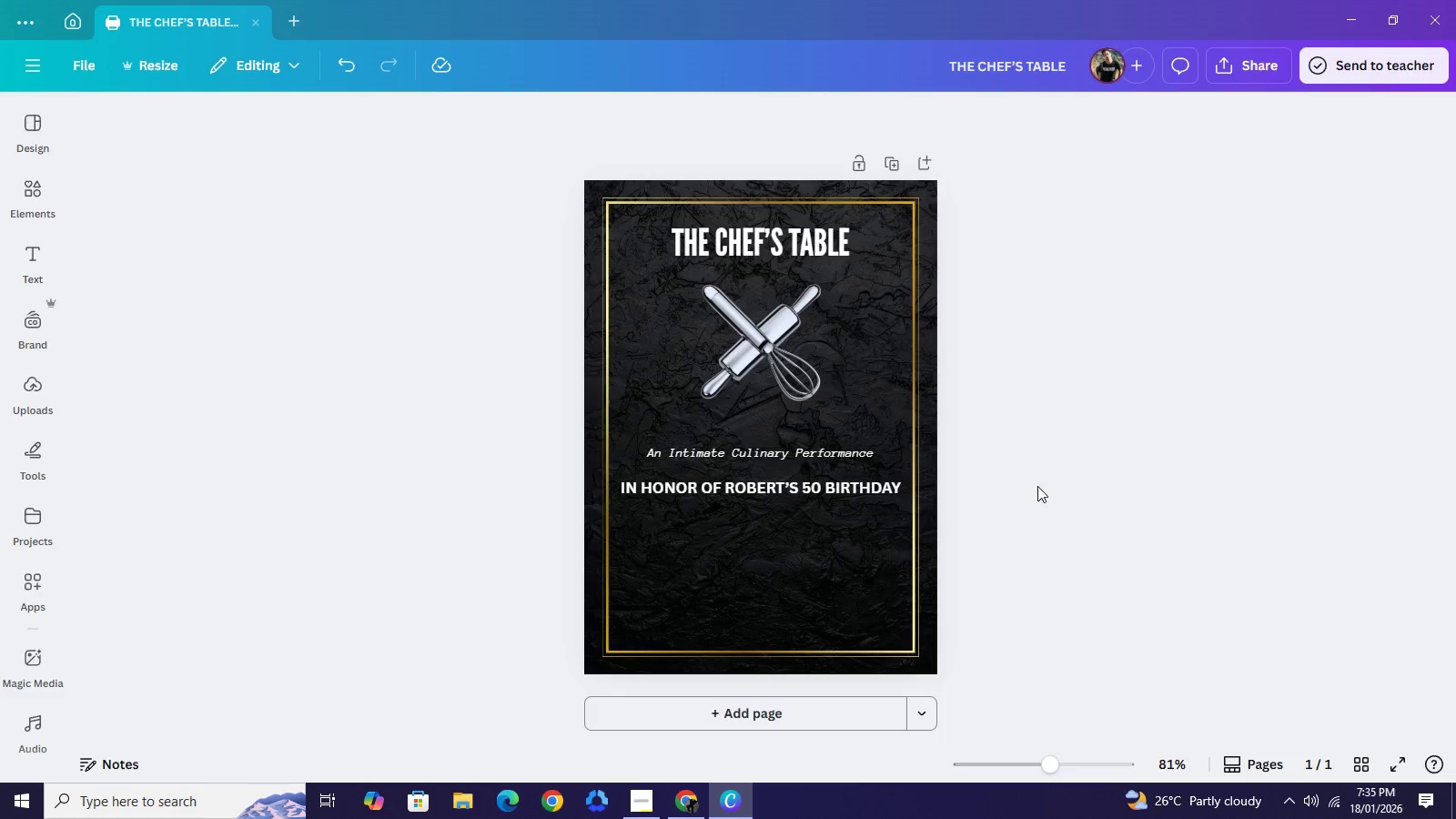 
wait(7.38)
 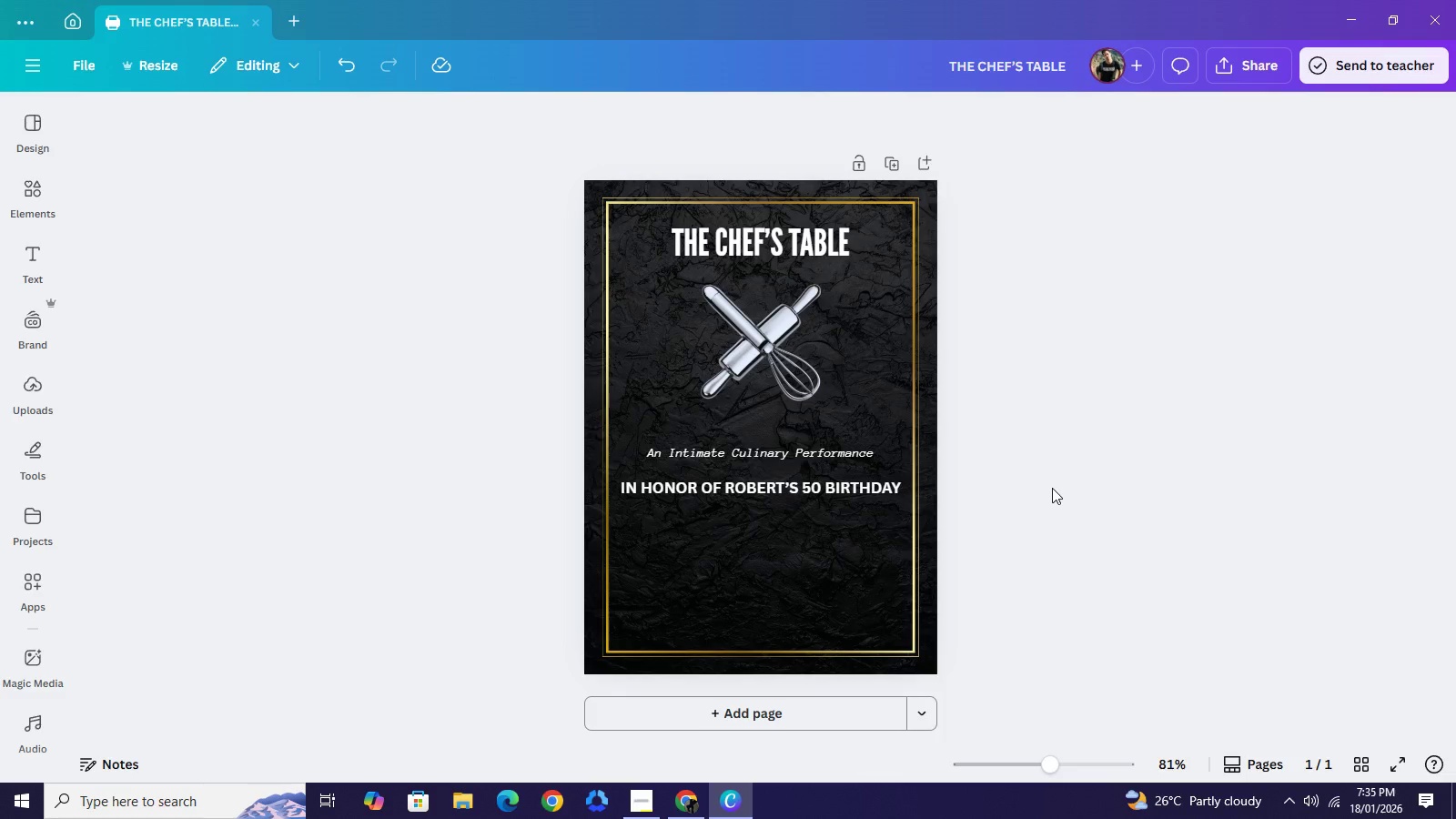 
left_click([66, 19])
 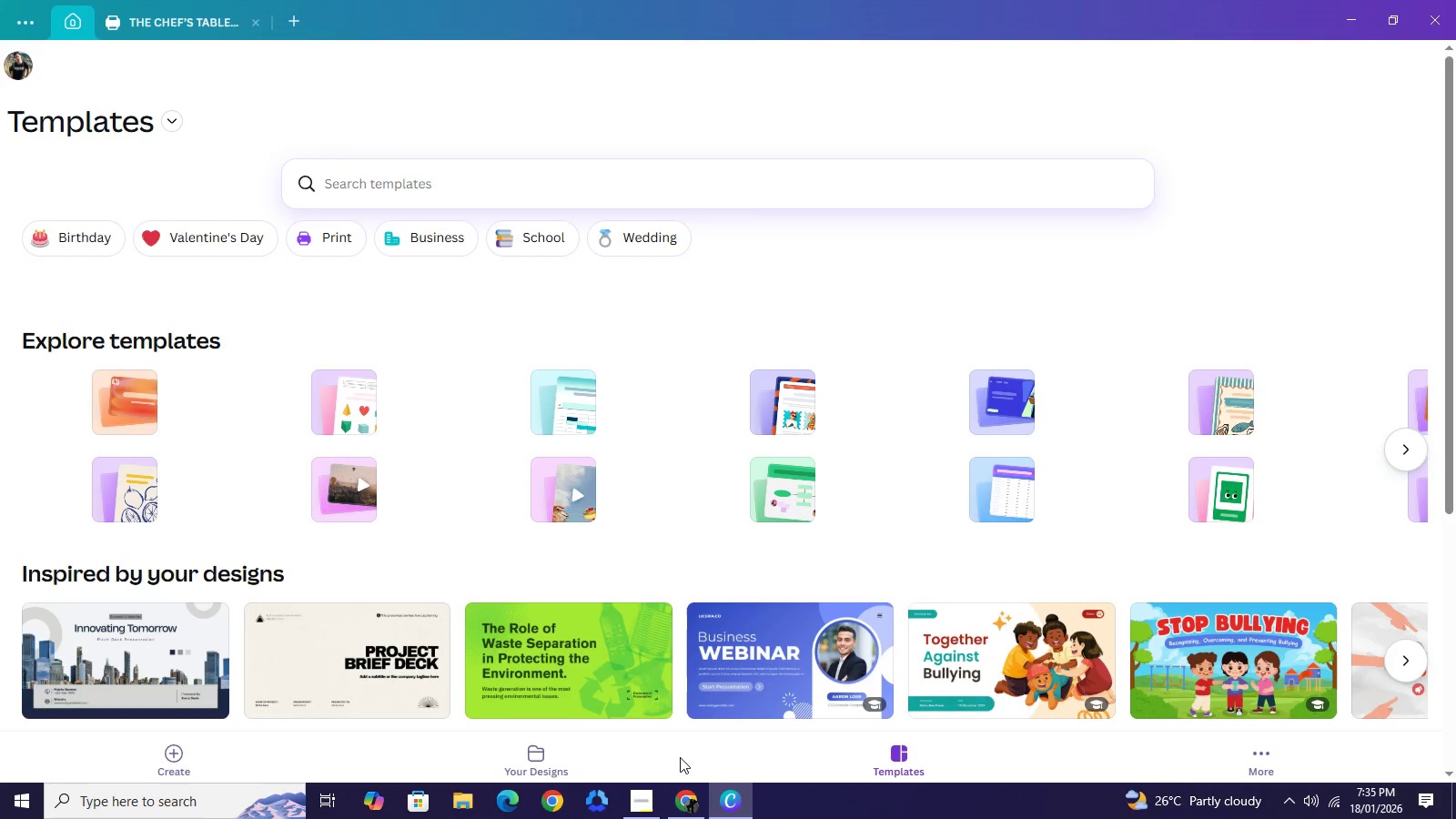 
left_click([685, 804])
 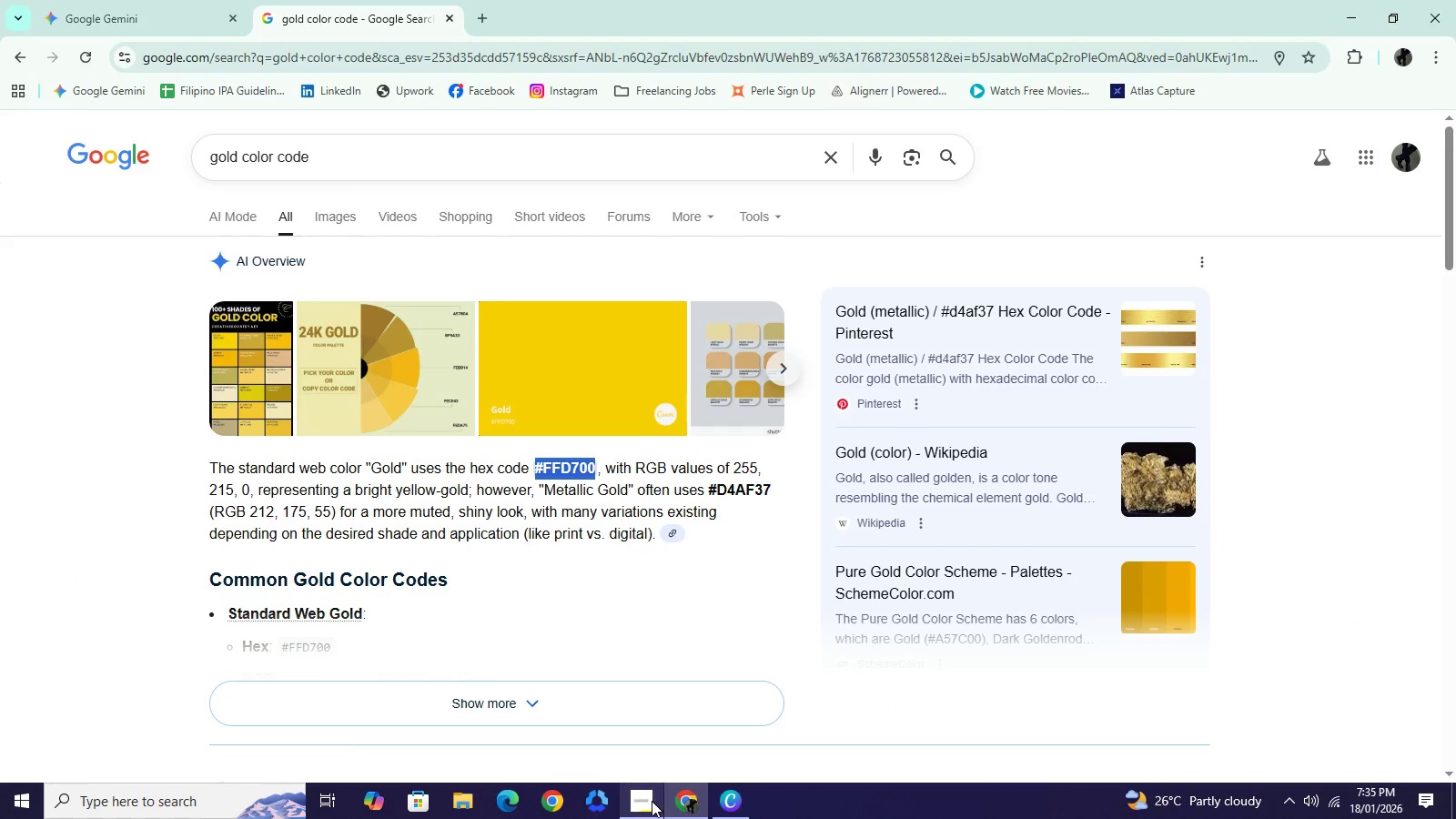 
left_click([652, 801])